 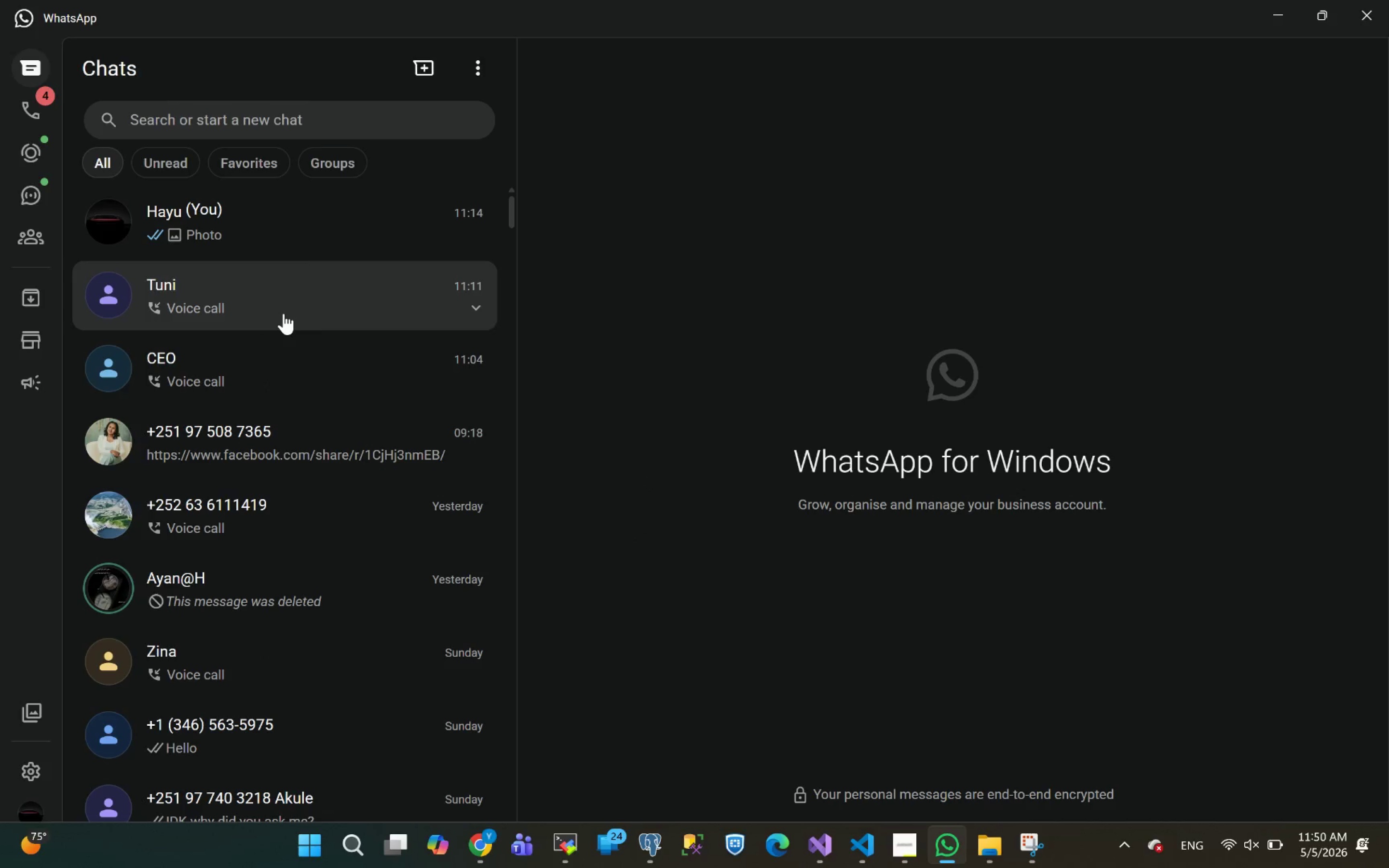 
left_click([935, 846])
 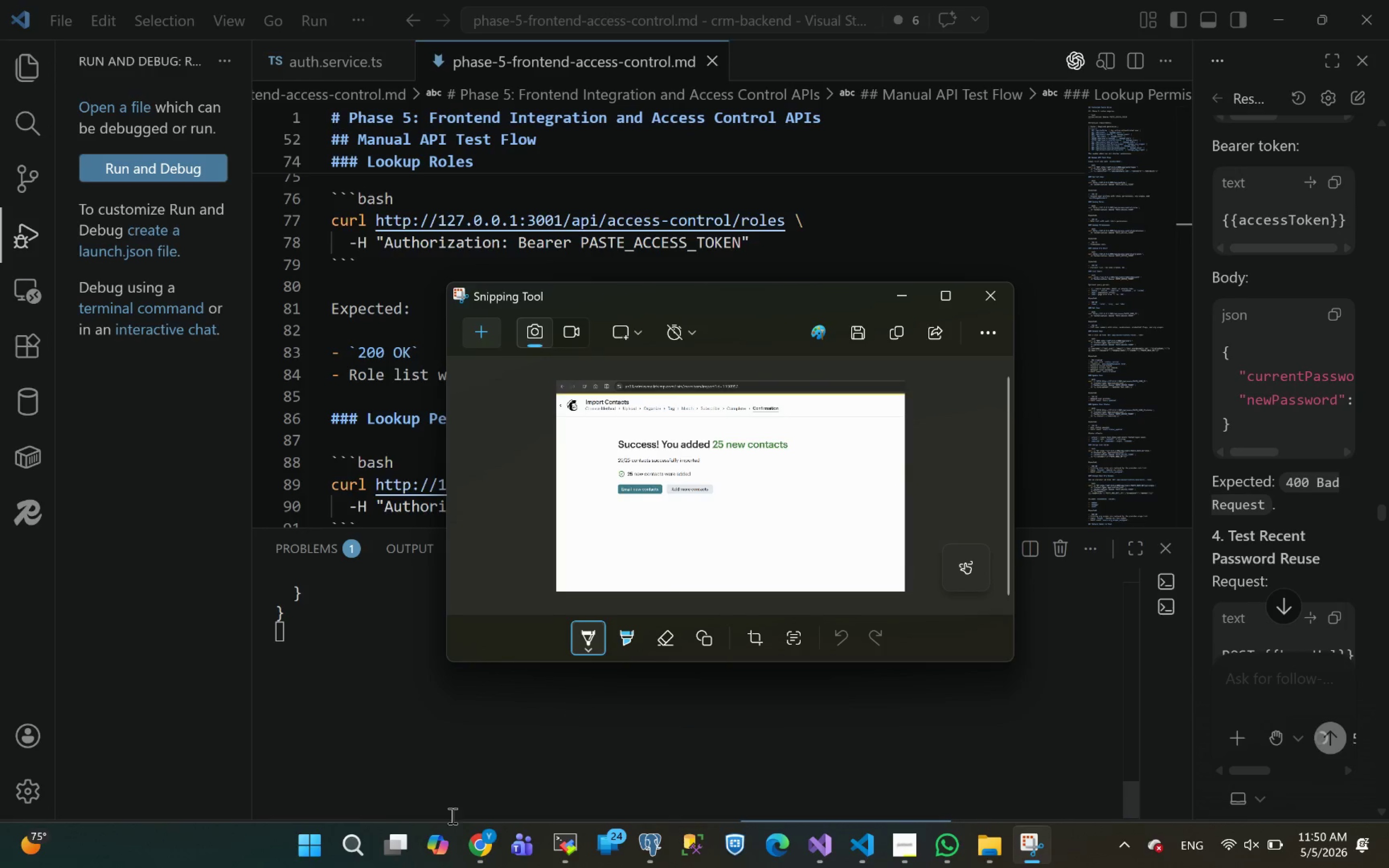 
left_click([487, 848])
 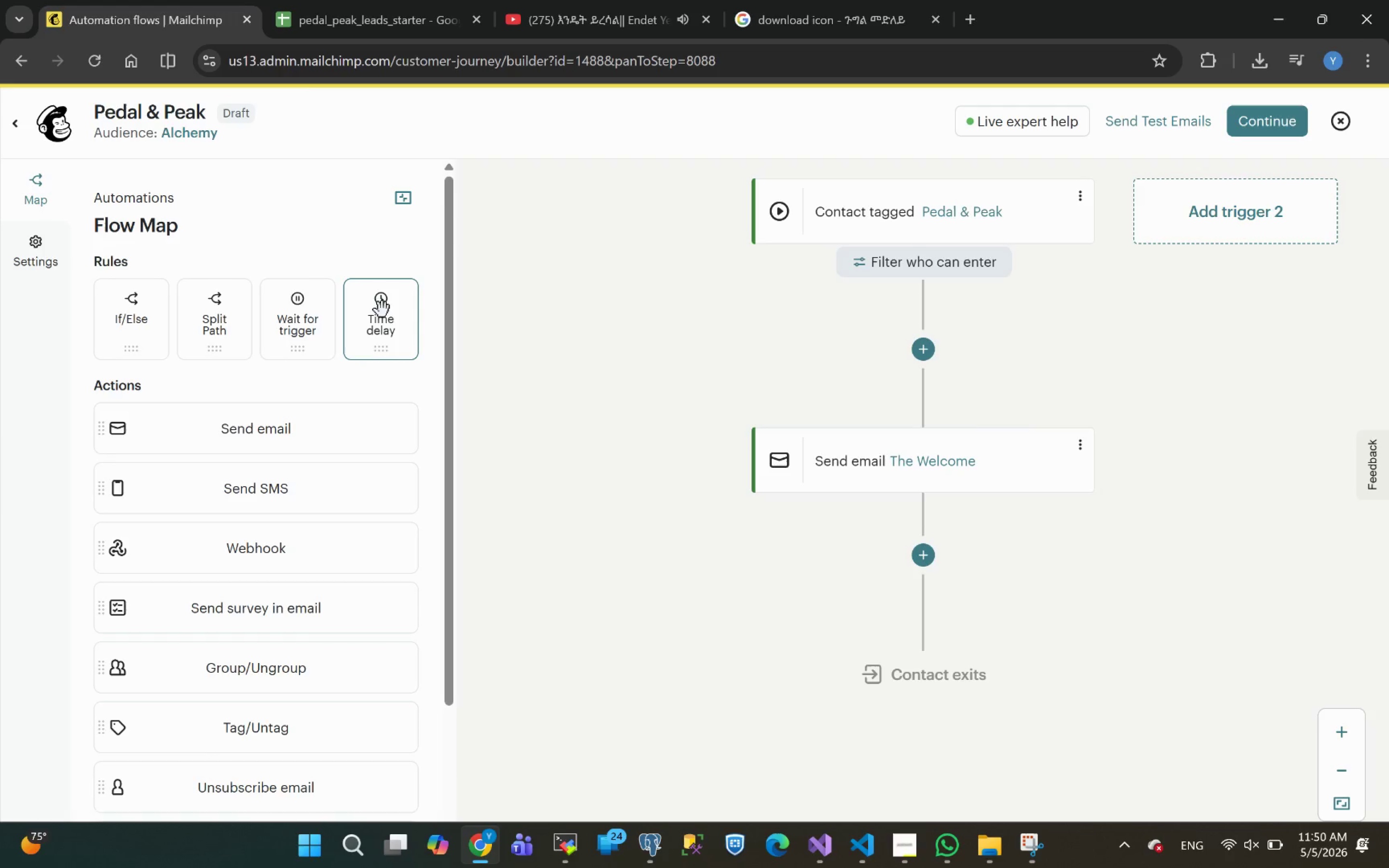 
wait(7.87)
 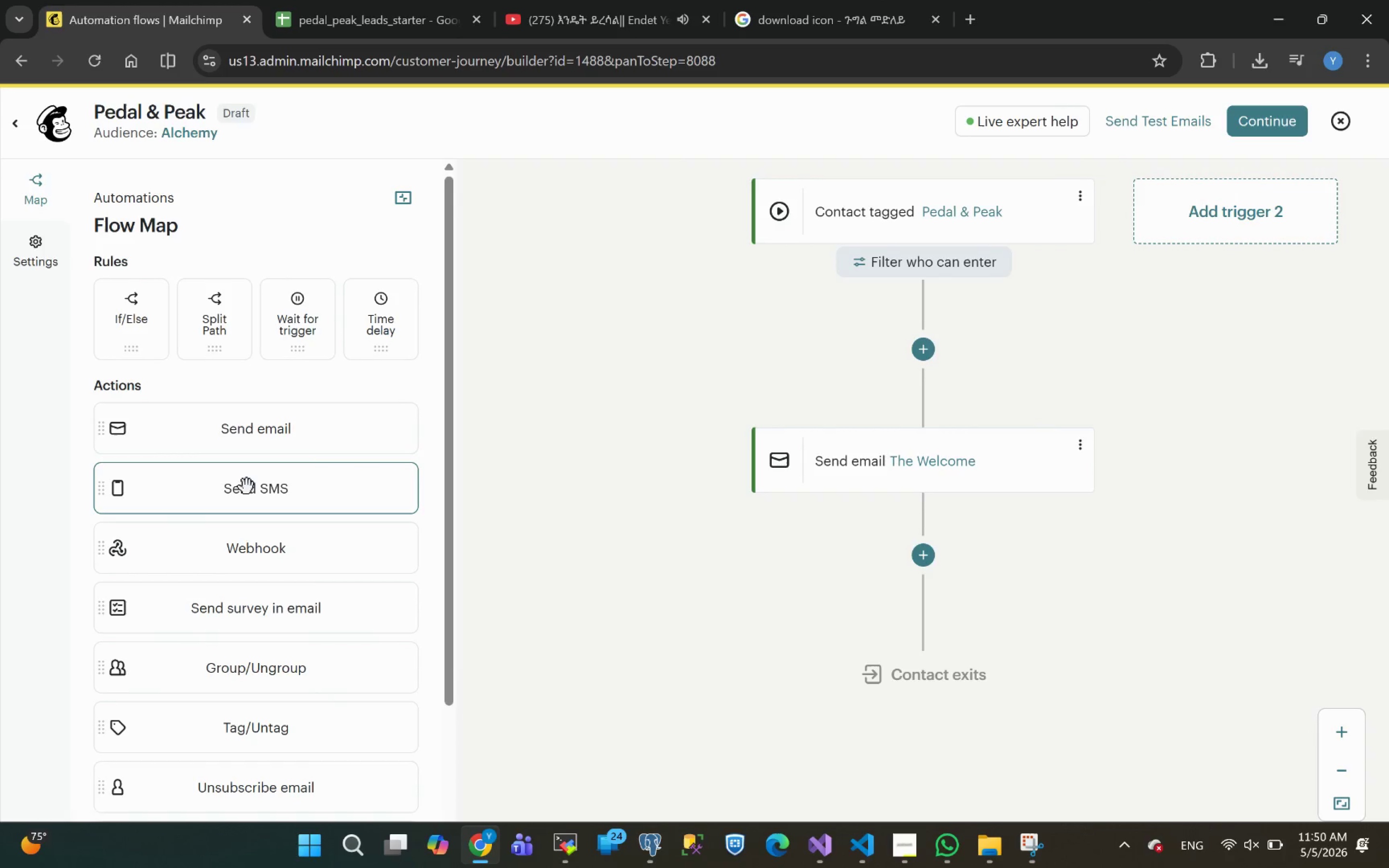 
left_click_drag(start_coordinate=[382, 310], to_coordinate=[962, 567])
 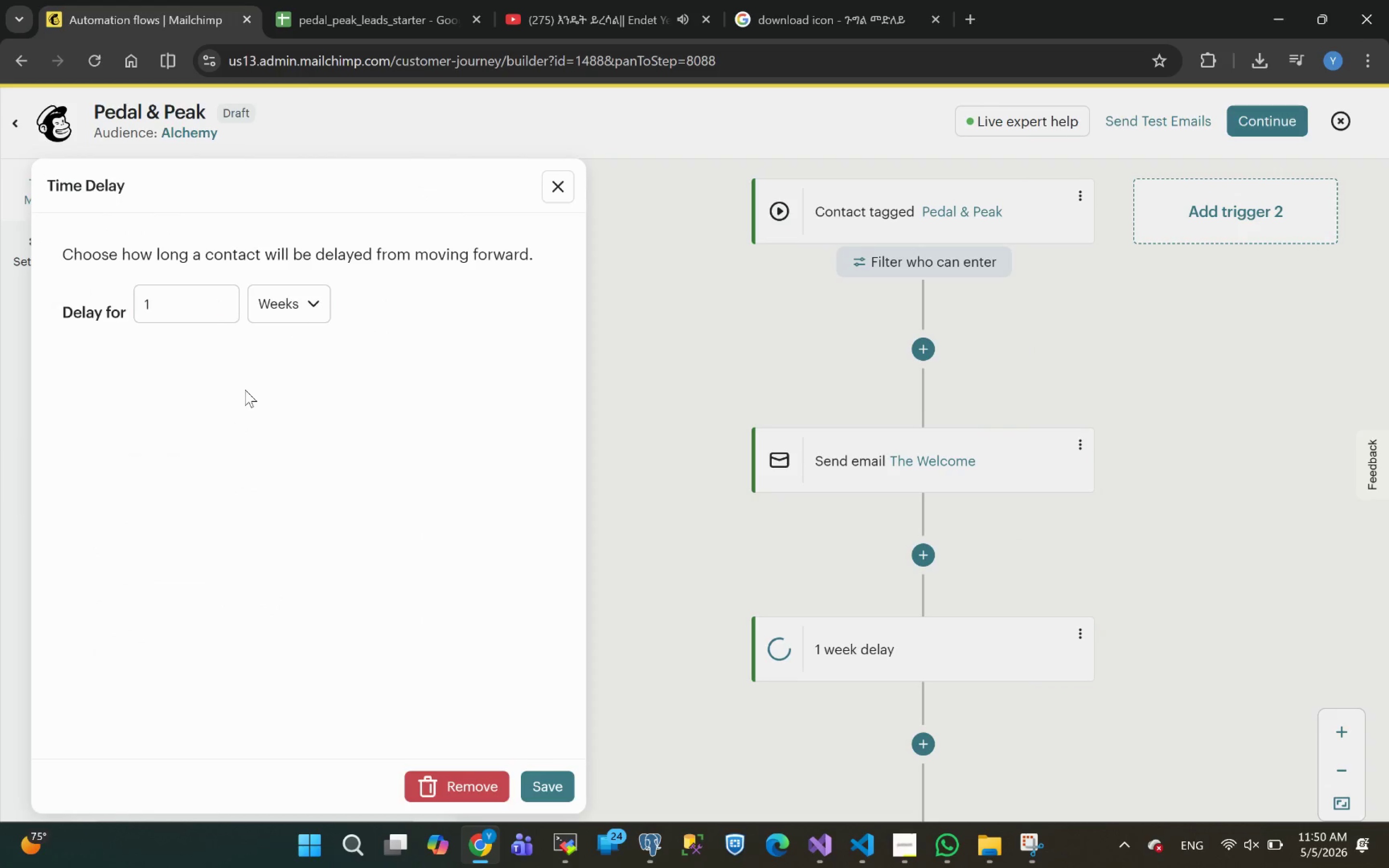 
left_click_drag(start_coordinate=[170, 296], to_coordinate=[137, 301])
 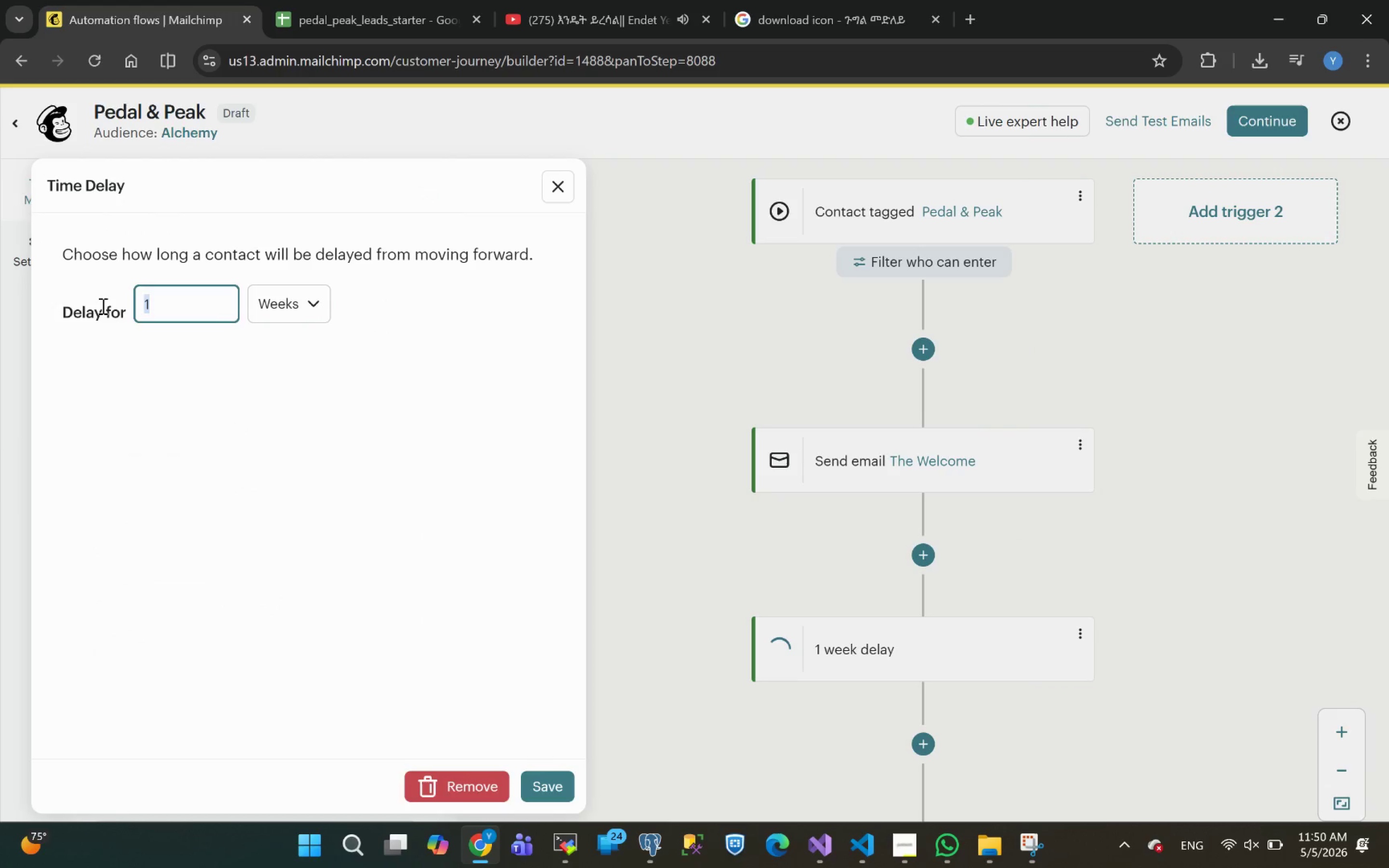 
key(2)
 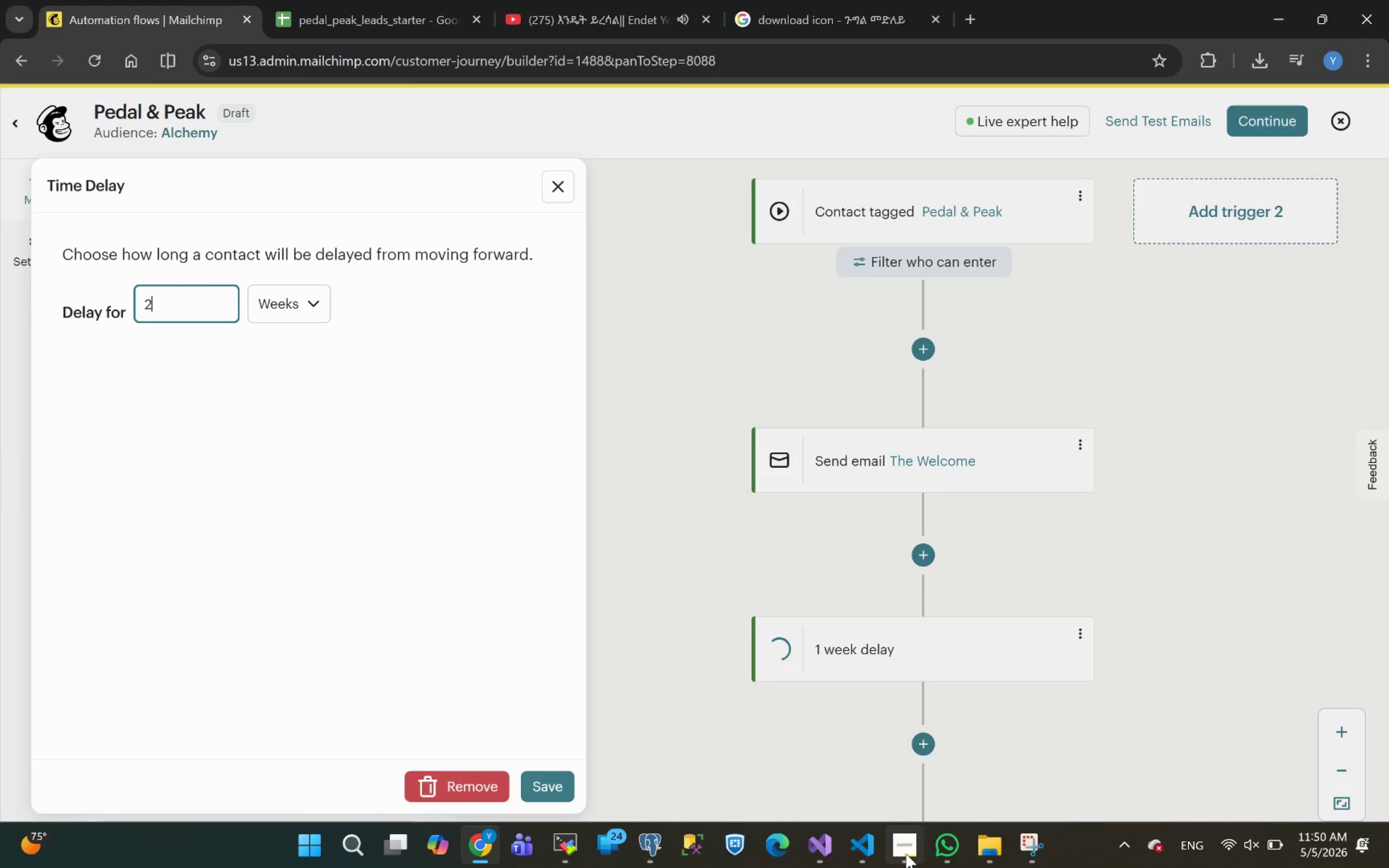 
left_click([906, 854])